 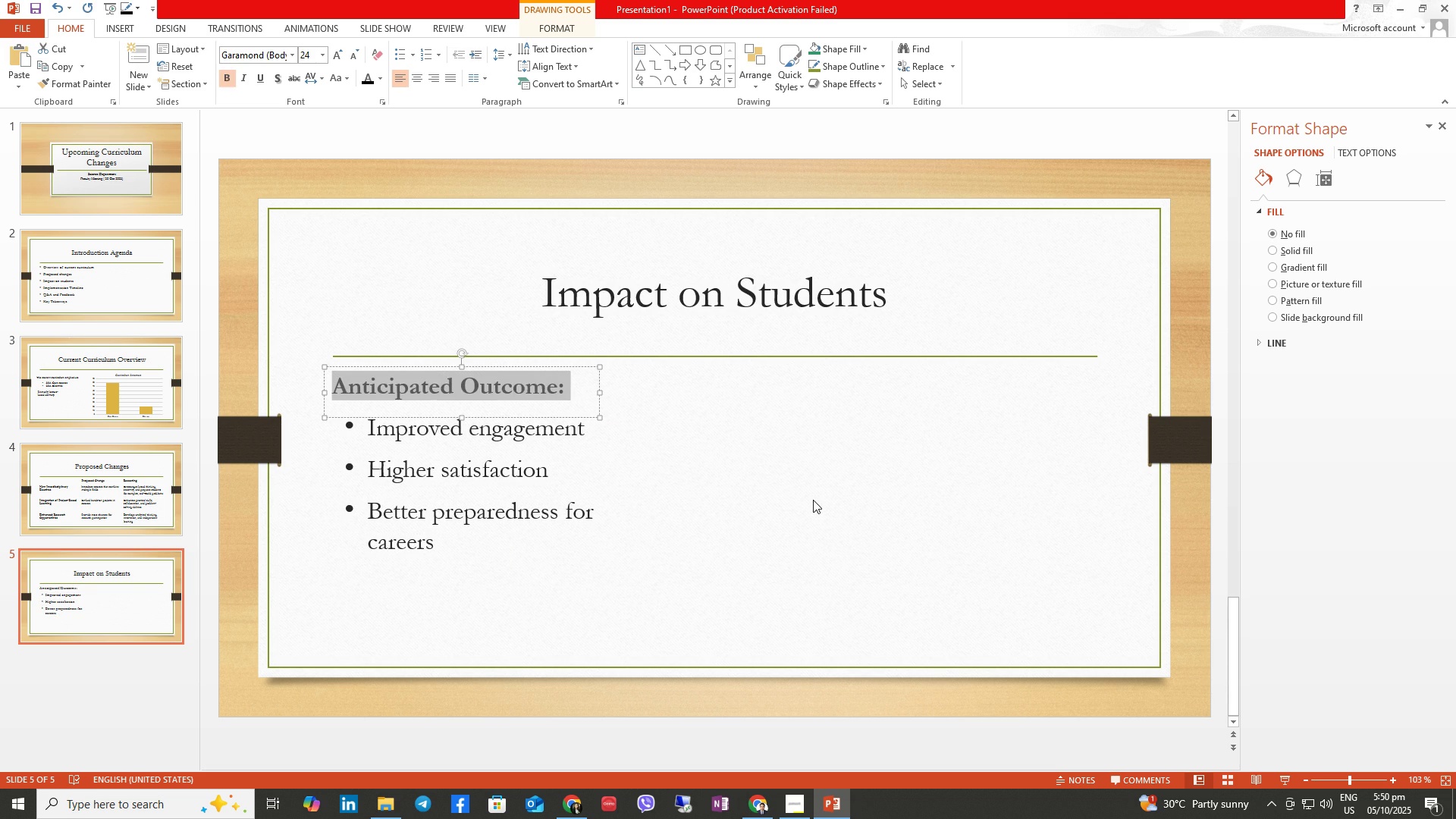 
left_click([813, 500])
 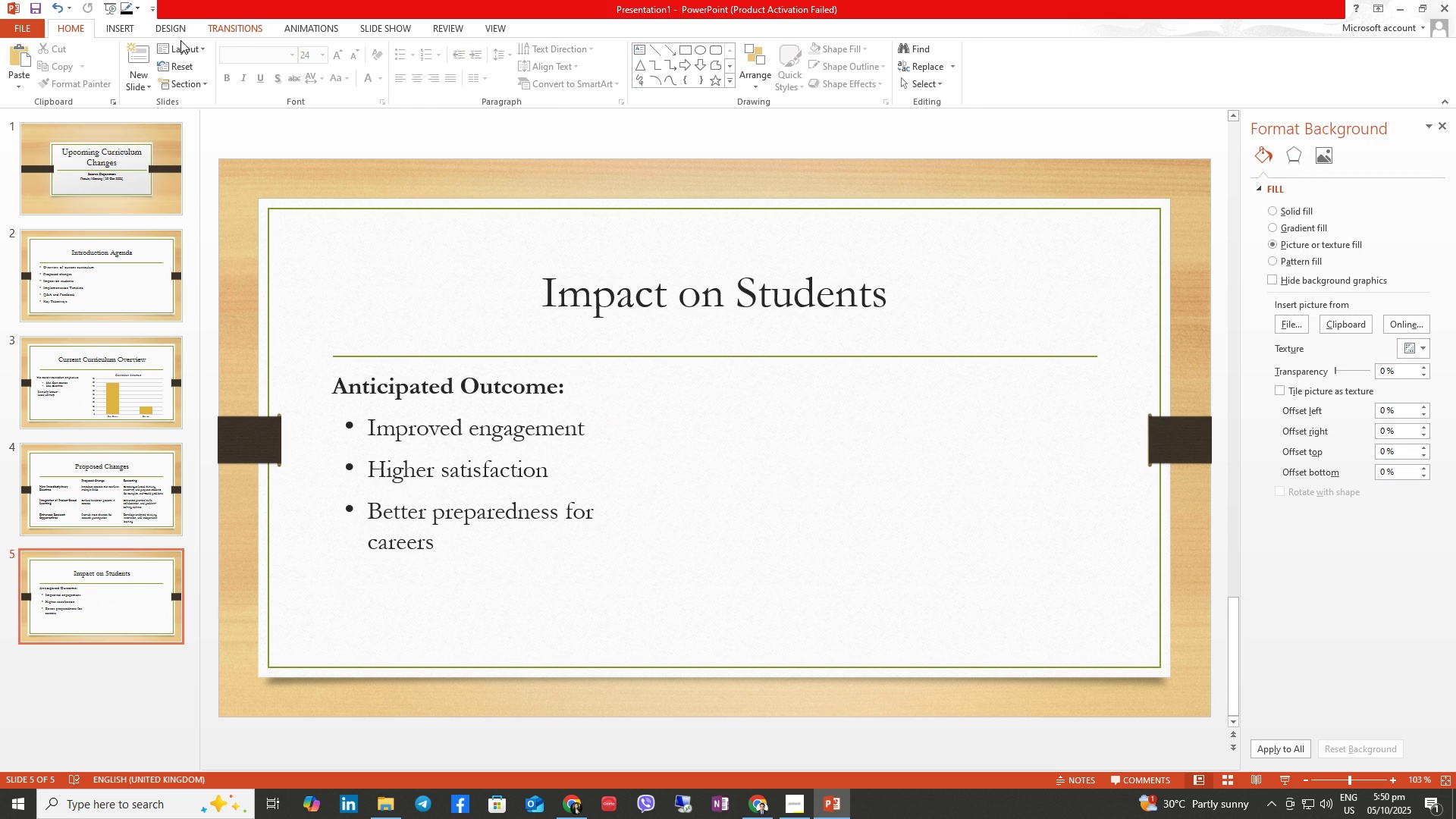 
left_click([112, 34])
 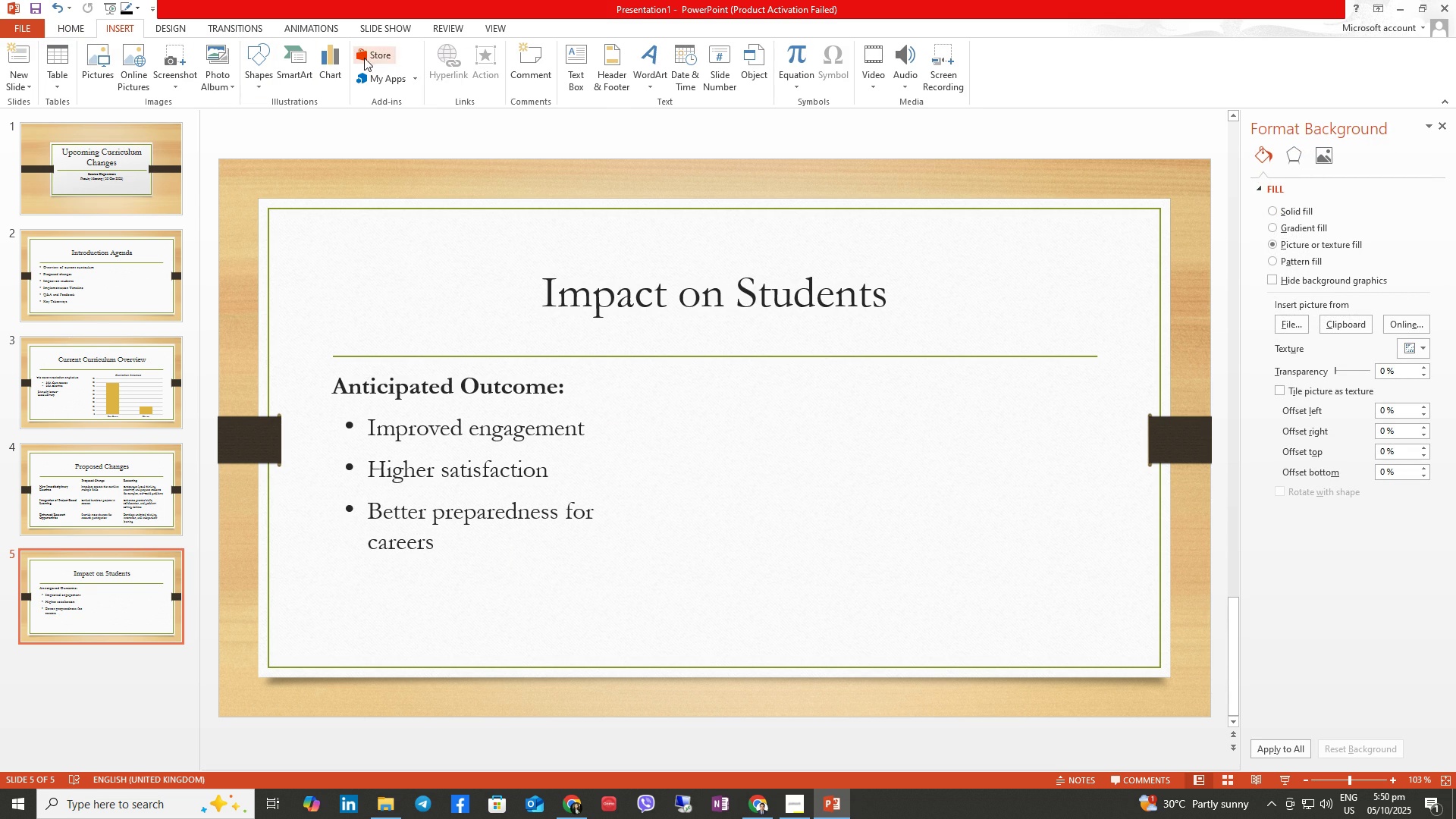 
left_click([336, 54])
 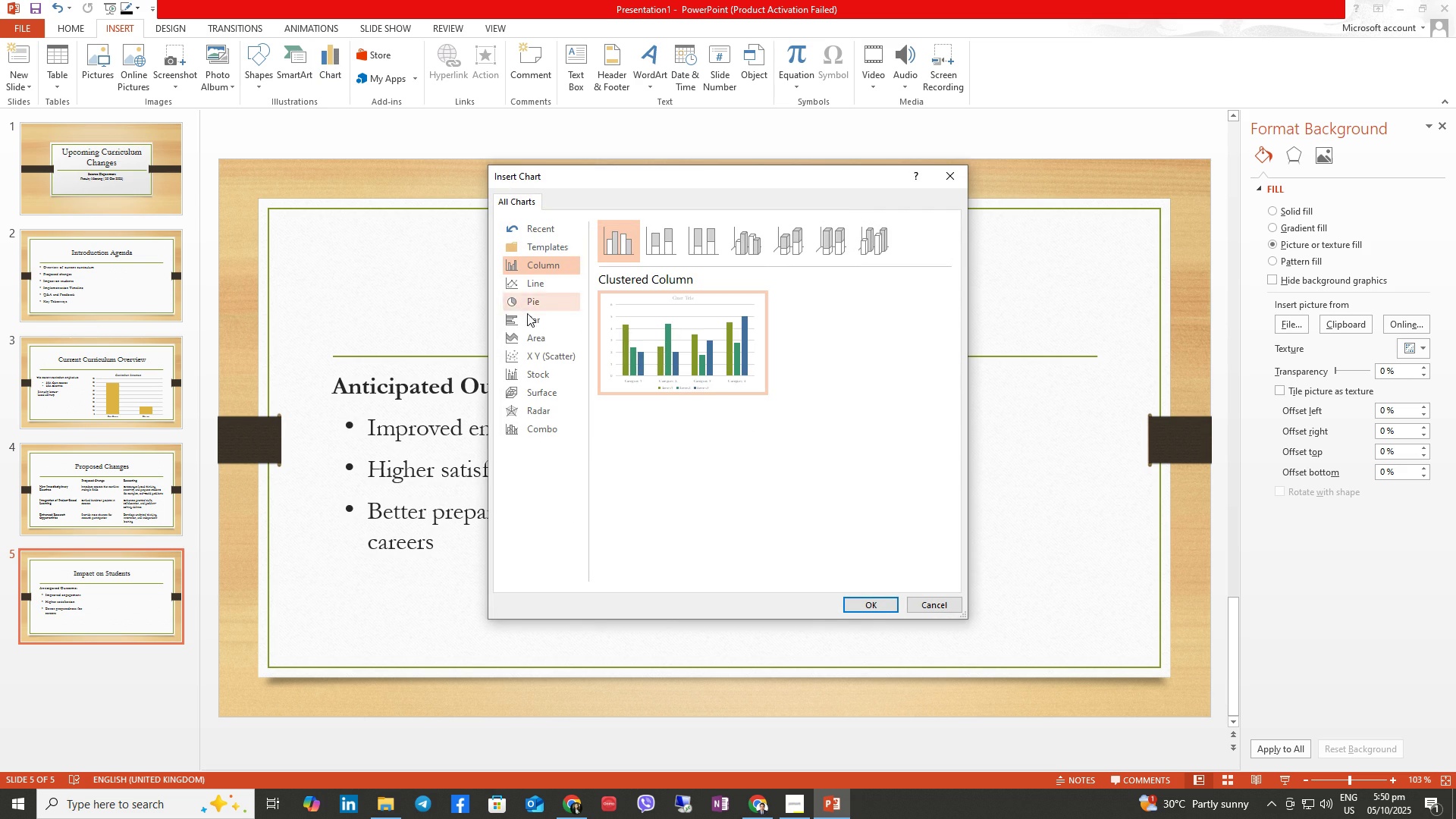 
left_click([529, 294])
 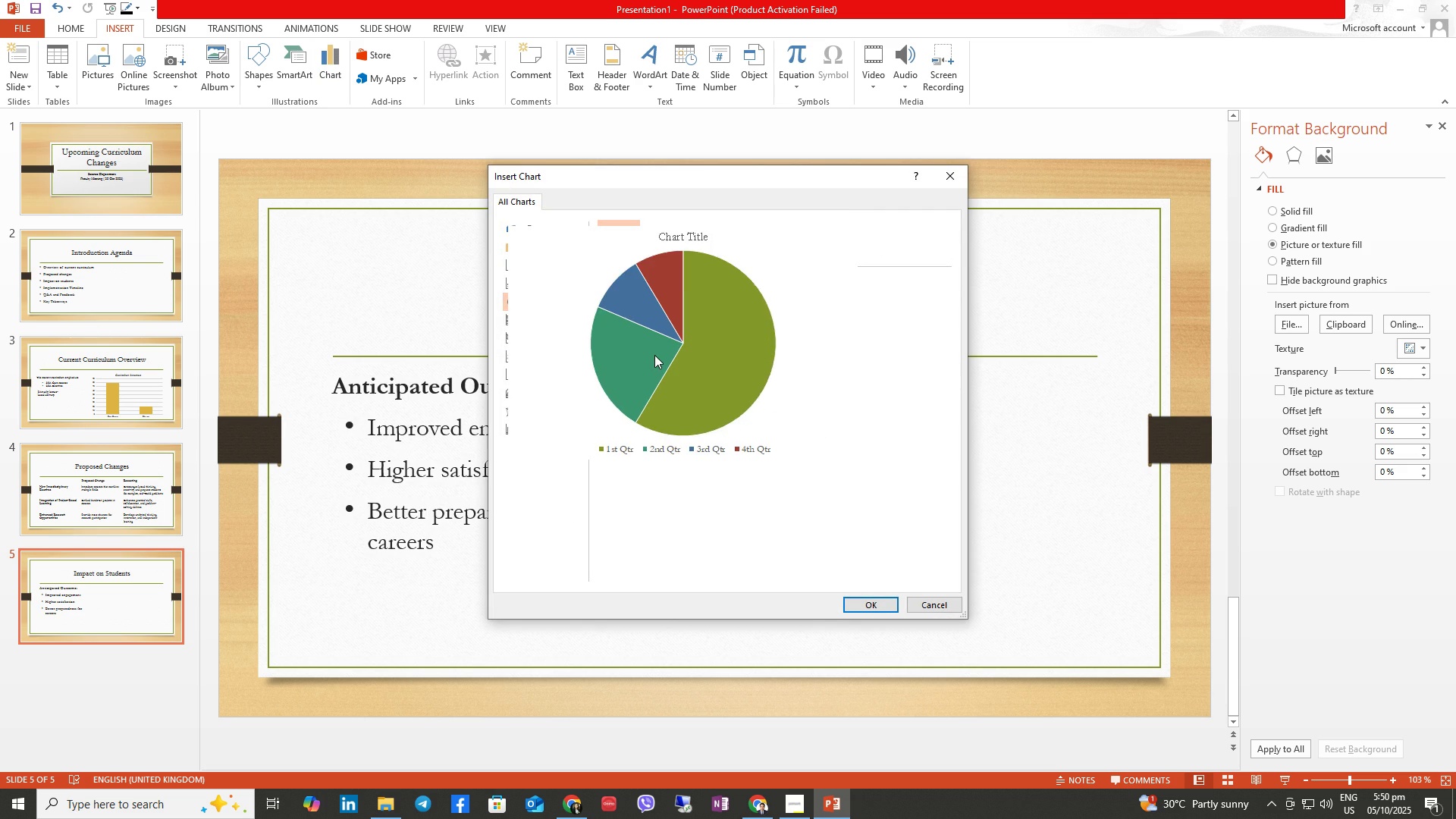 
left_click([654, 355])
 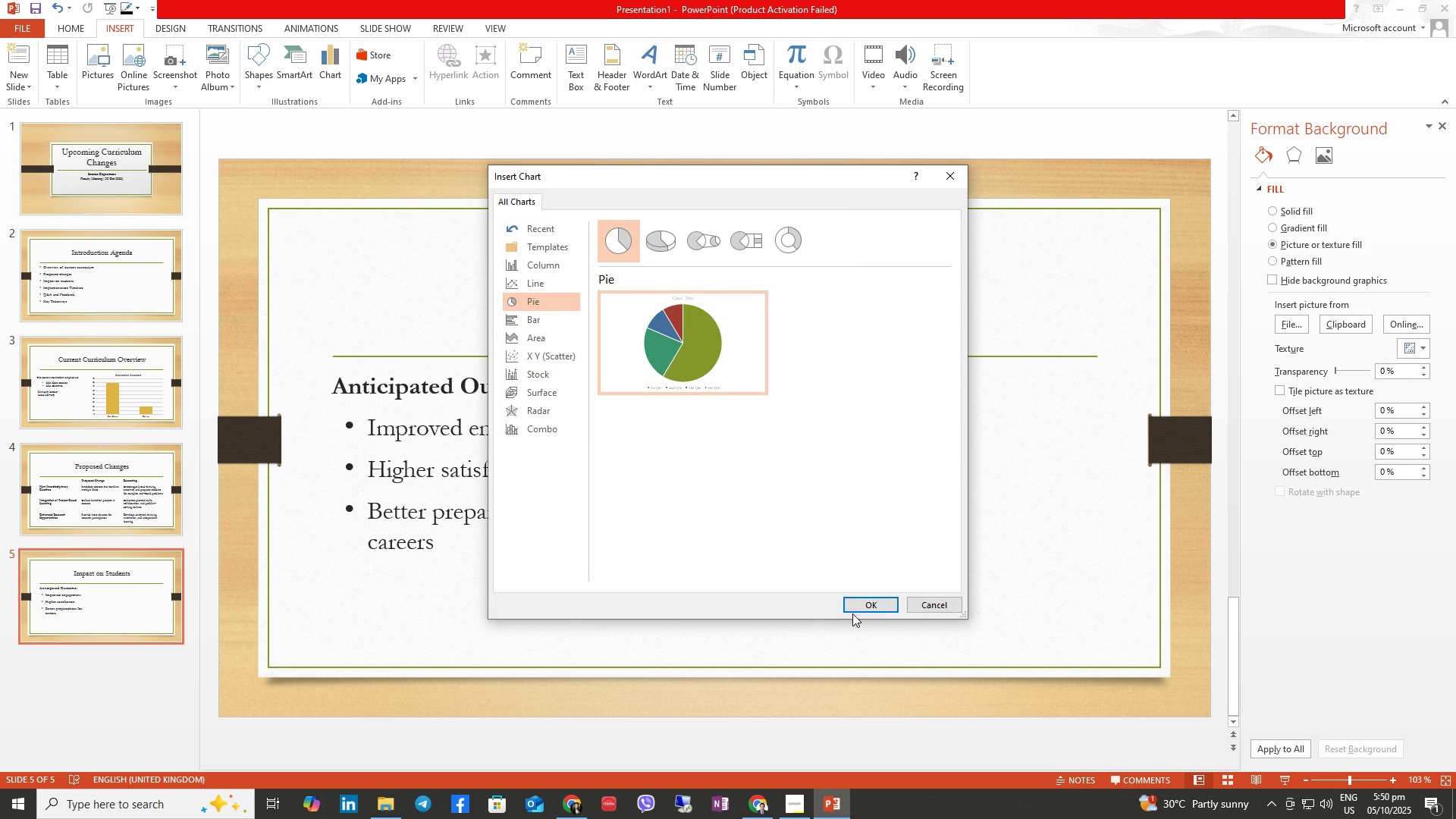 
left_click([861, 601])
 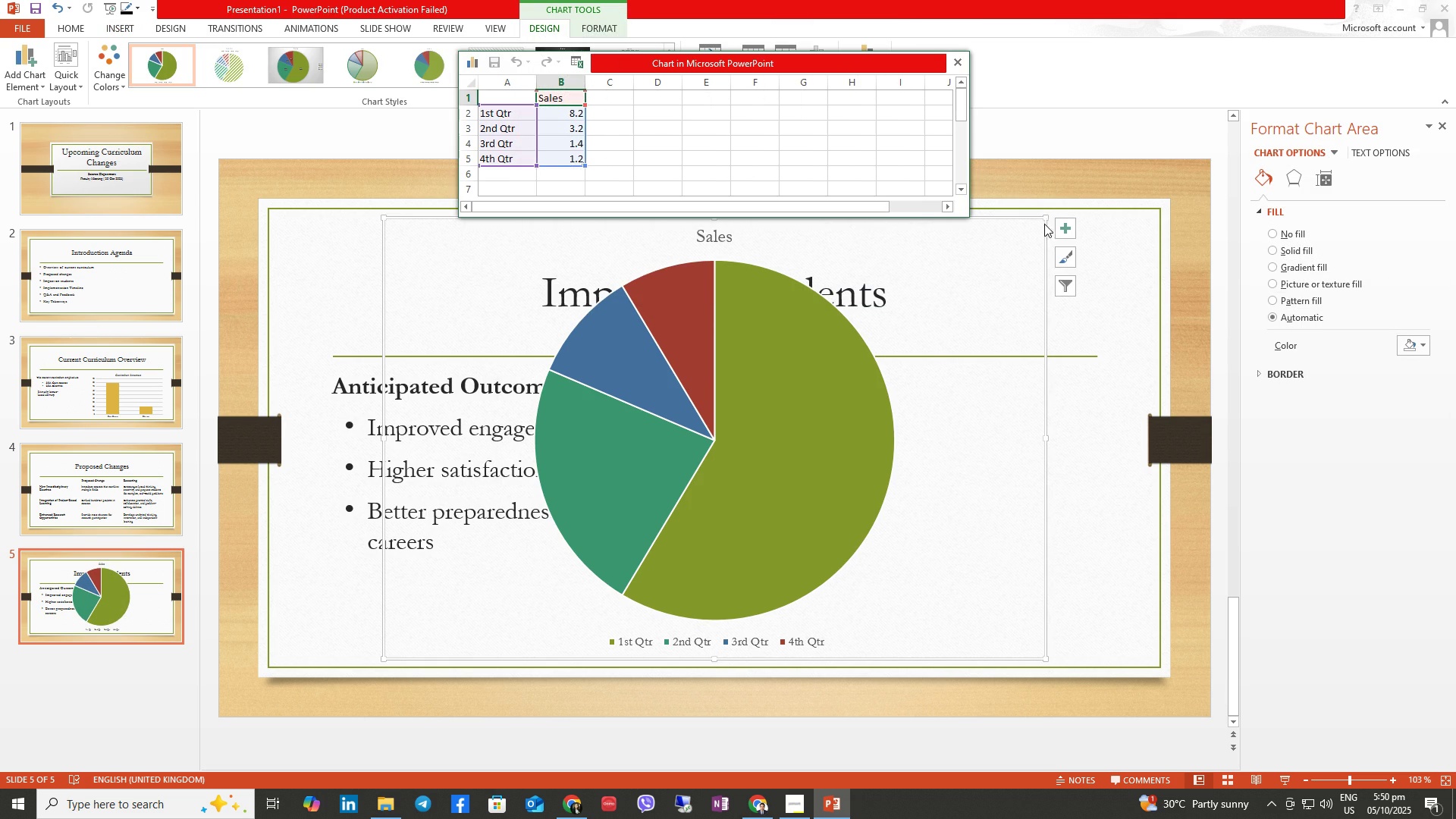 
left_click([1046, 220])